 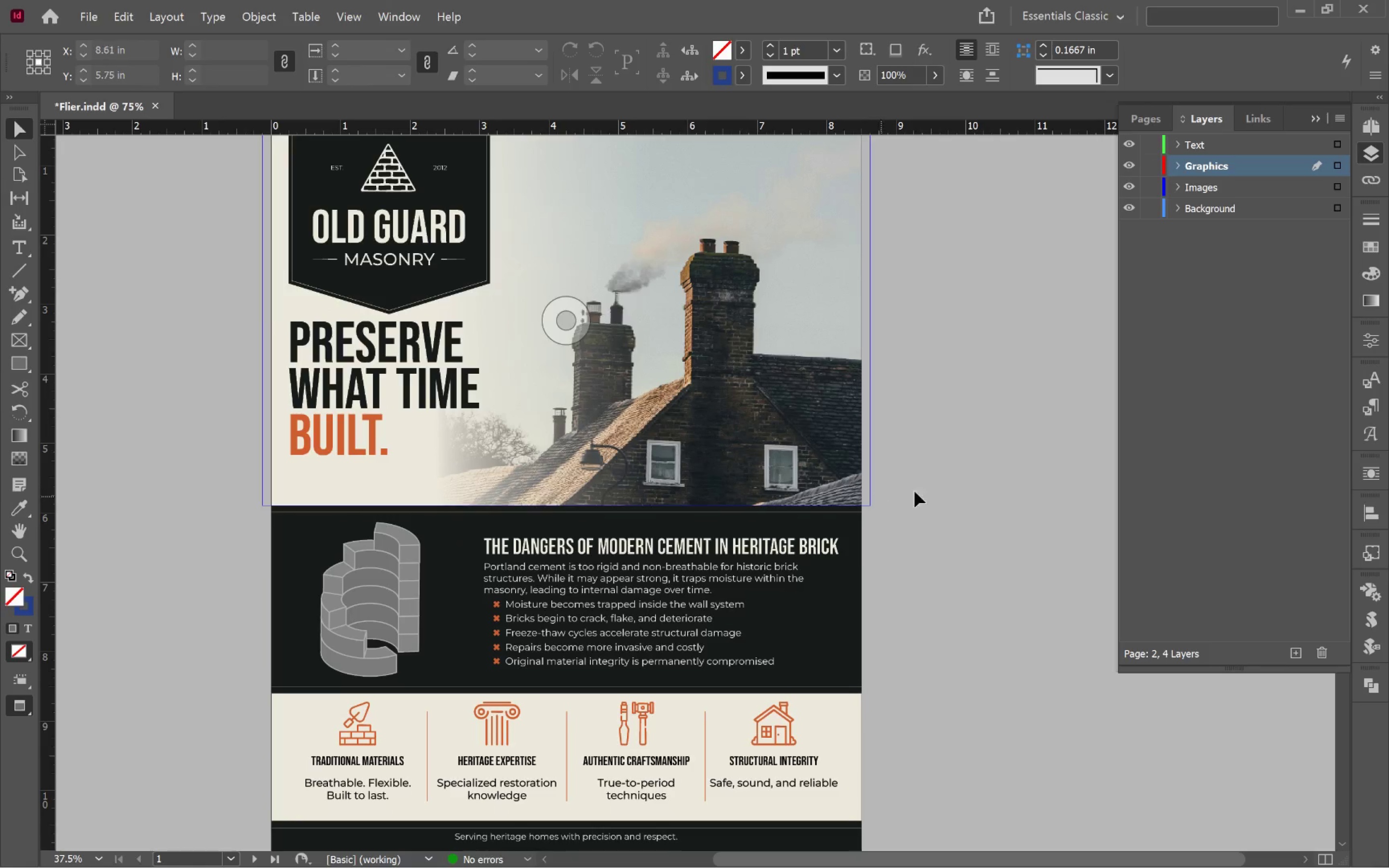 
left_click([959, 473])
 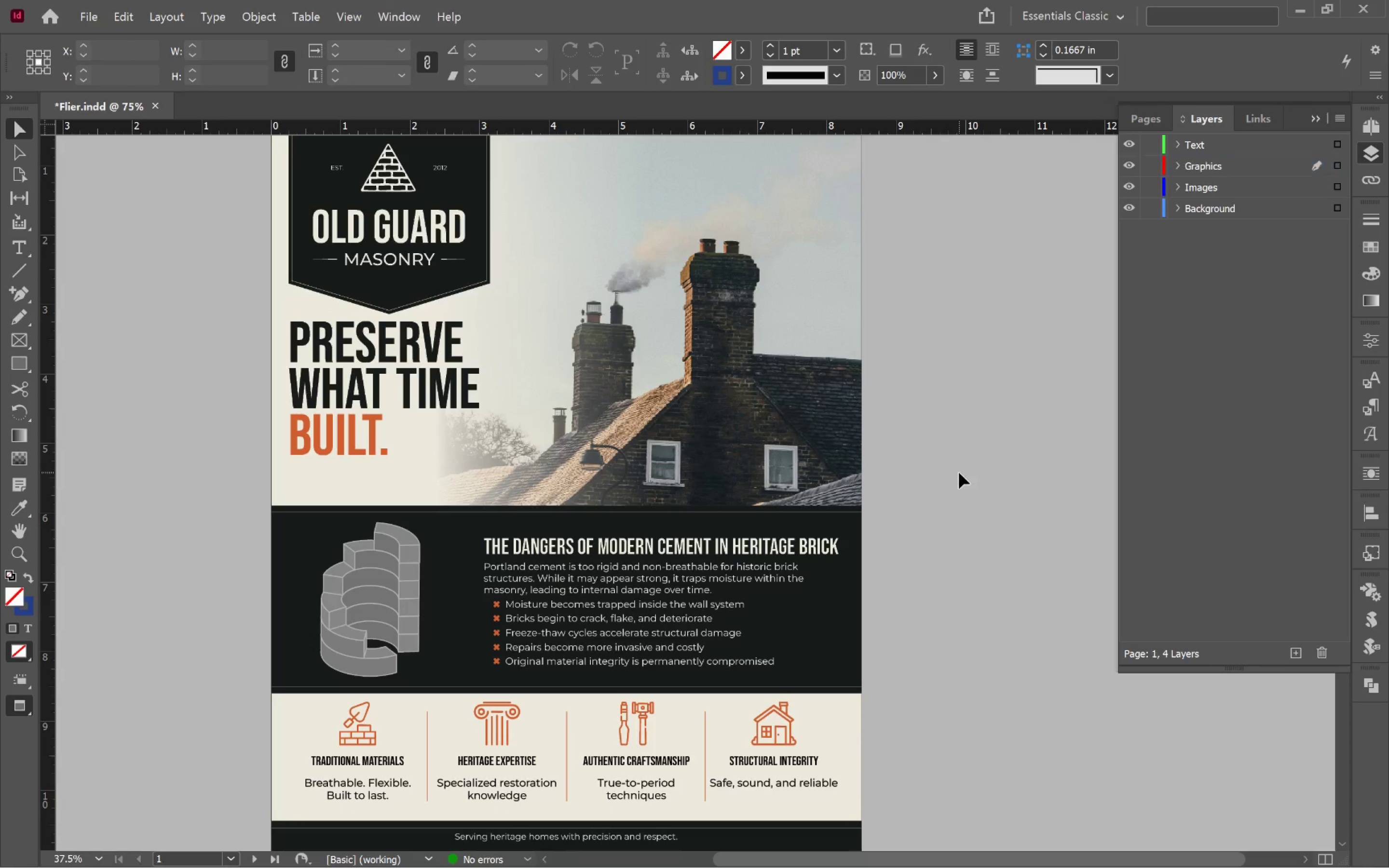 
key(W)
 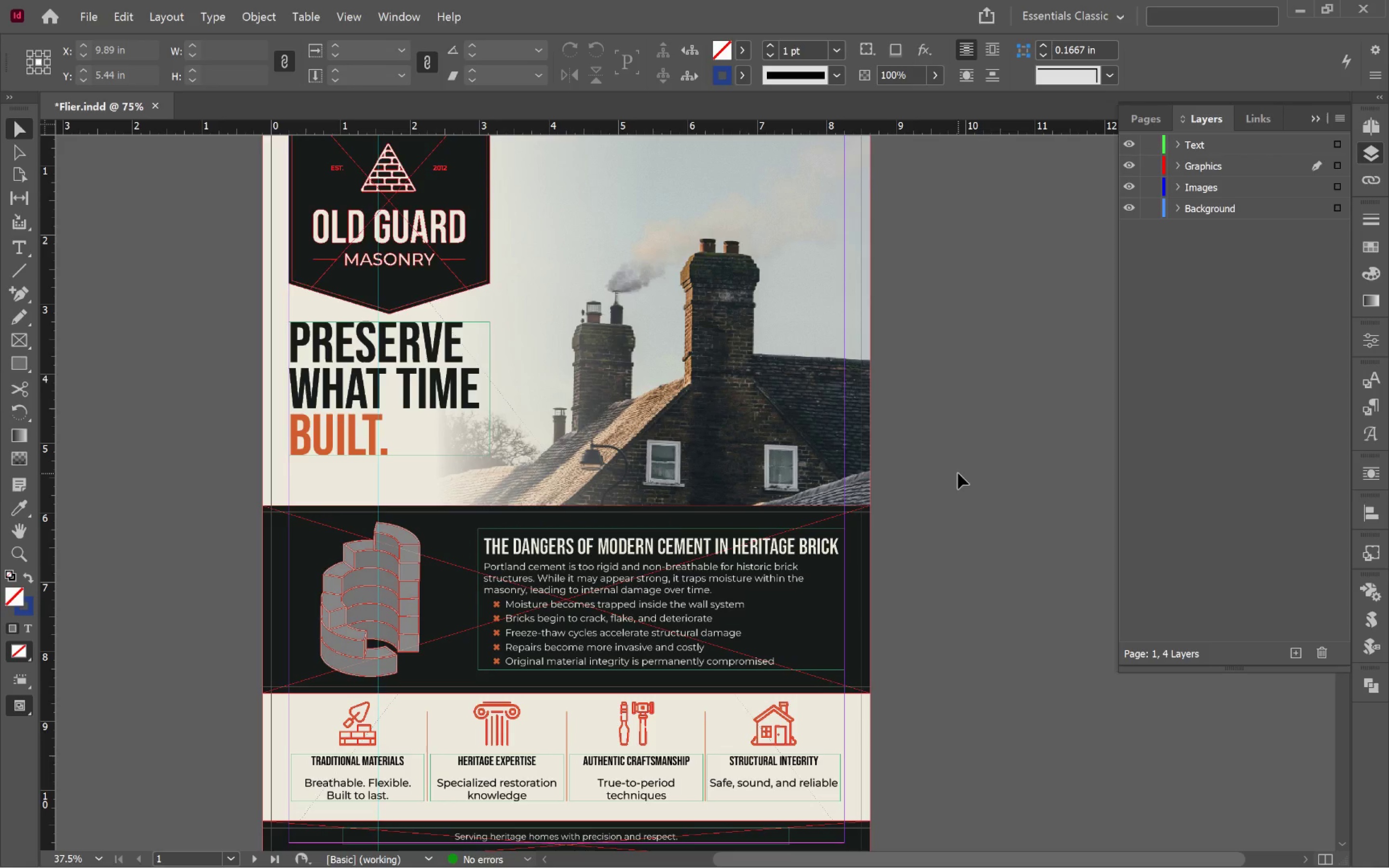 
hold_key(key=AltLeft, duration=0.41)
scroll: coordinate [958, 473], scroll_direction: down, amount: 1.0
 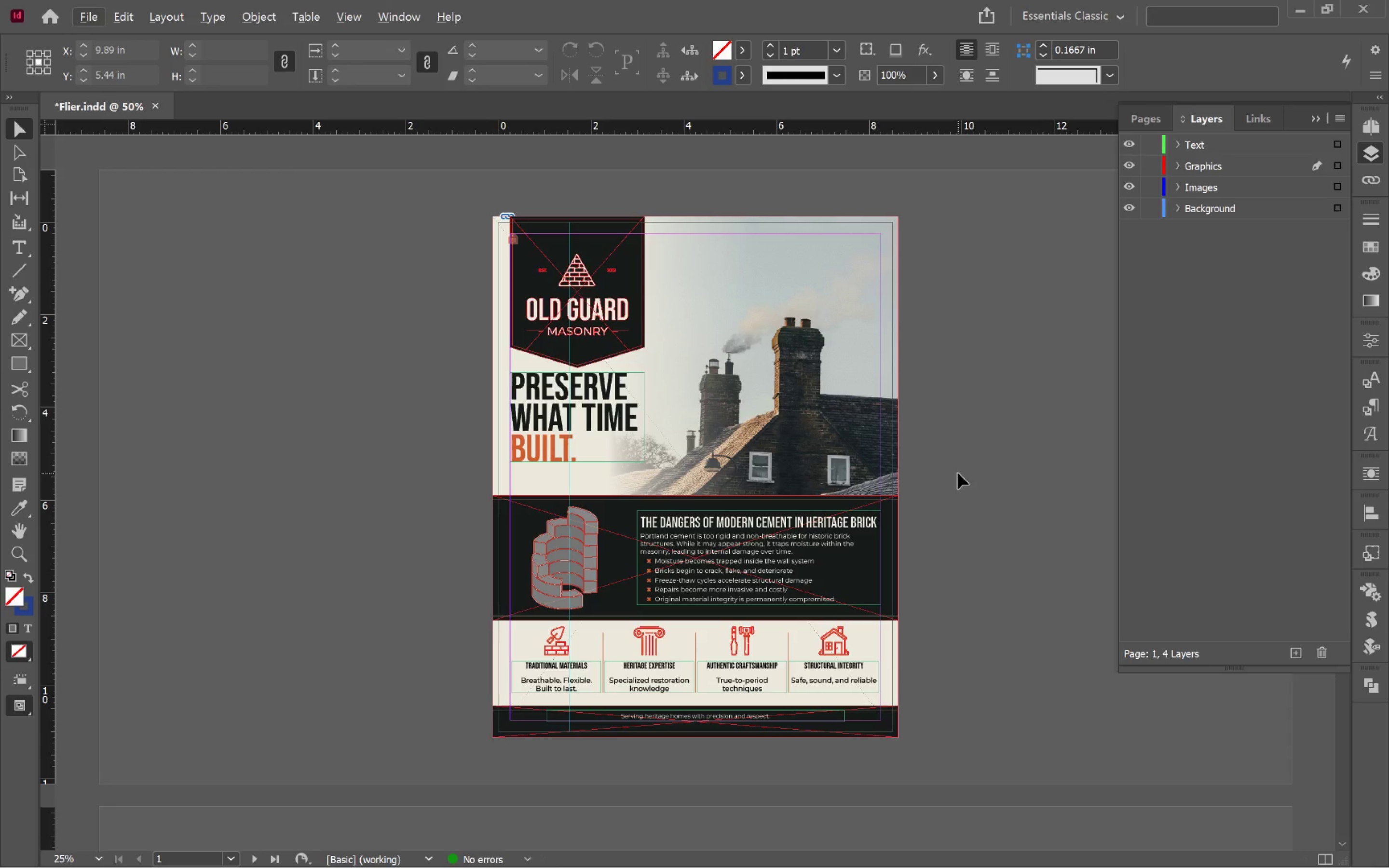 
left_click([958, 473])
 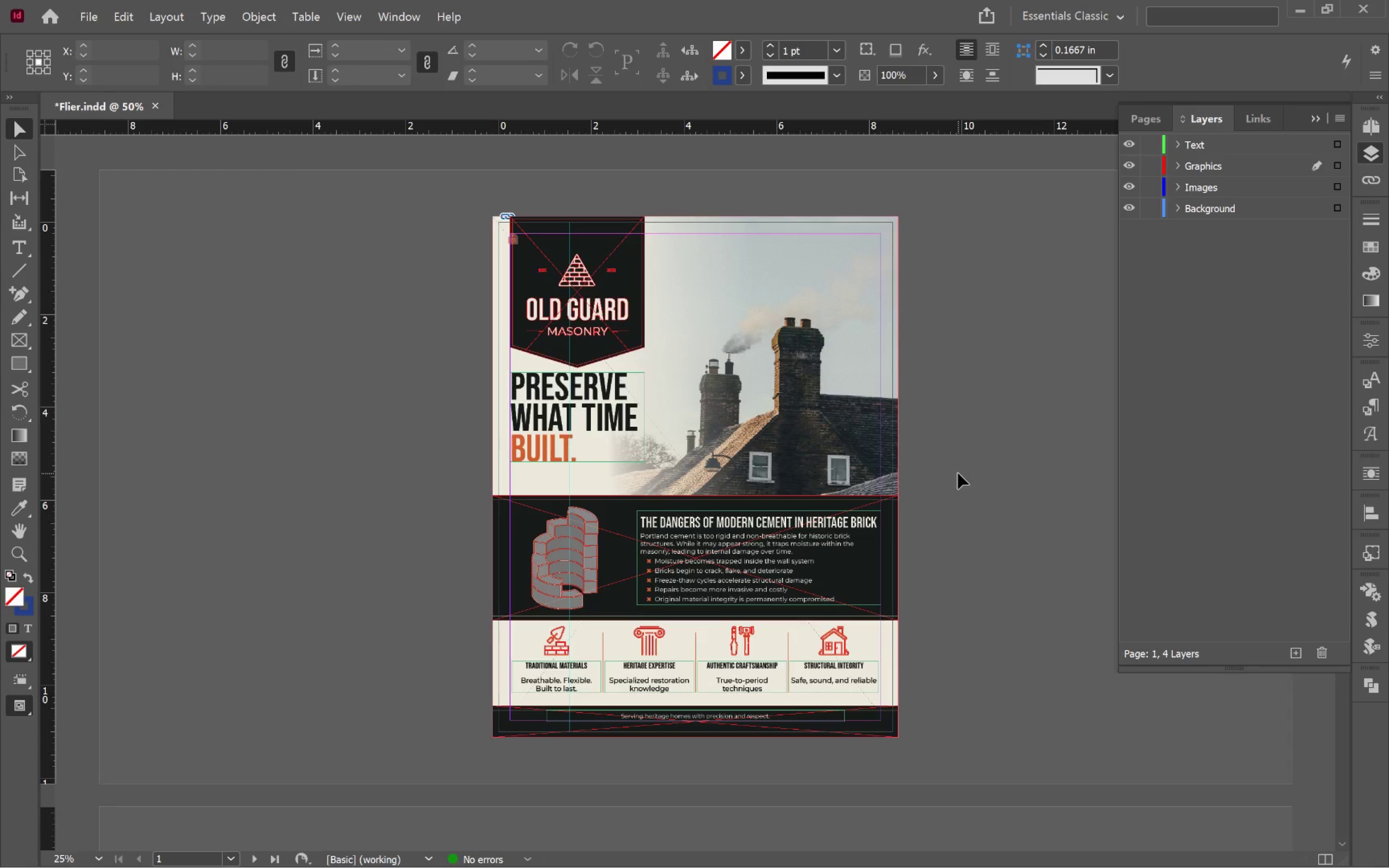 
key(Control+0)
 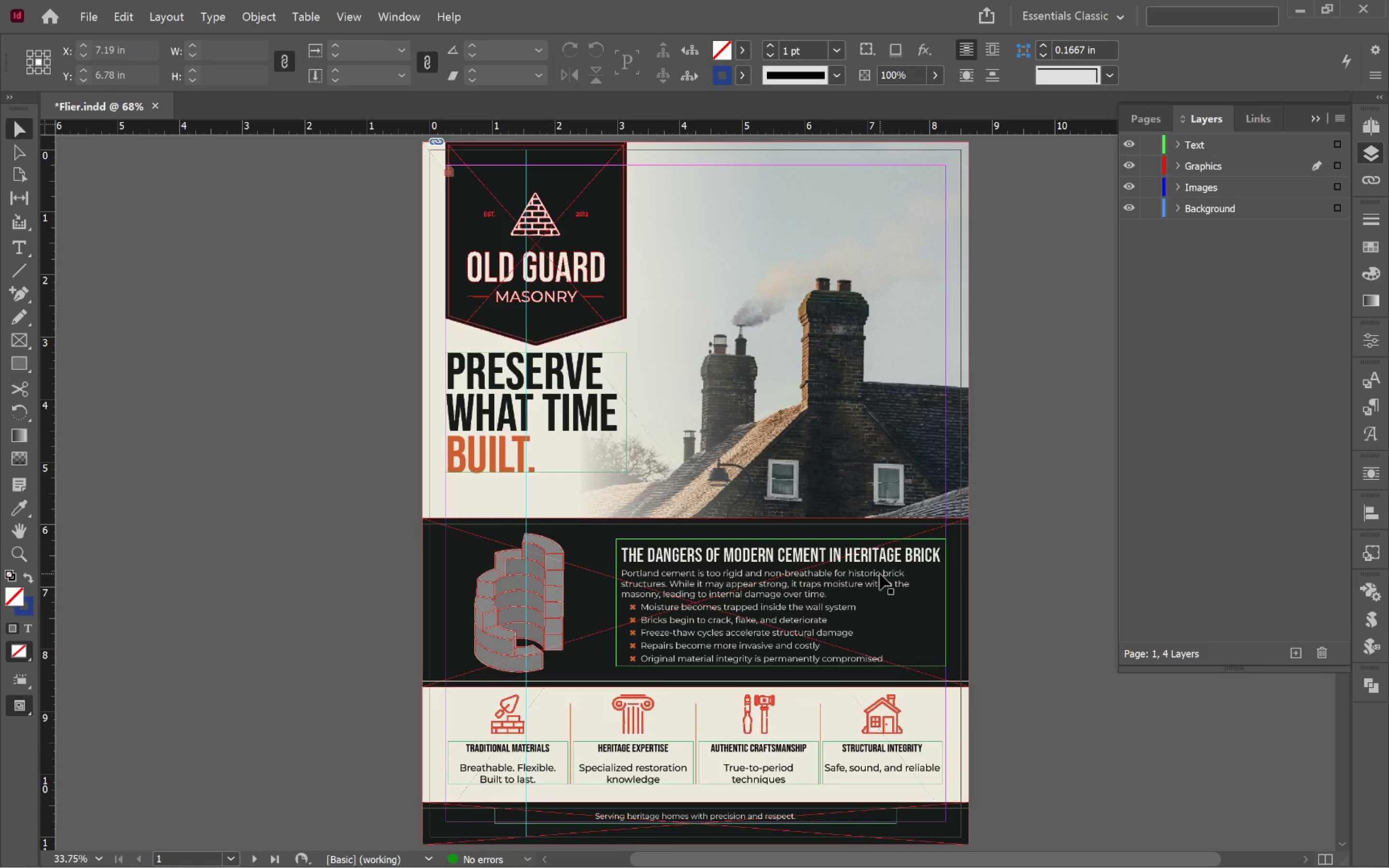 
wait(6.13)
 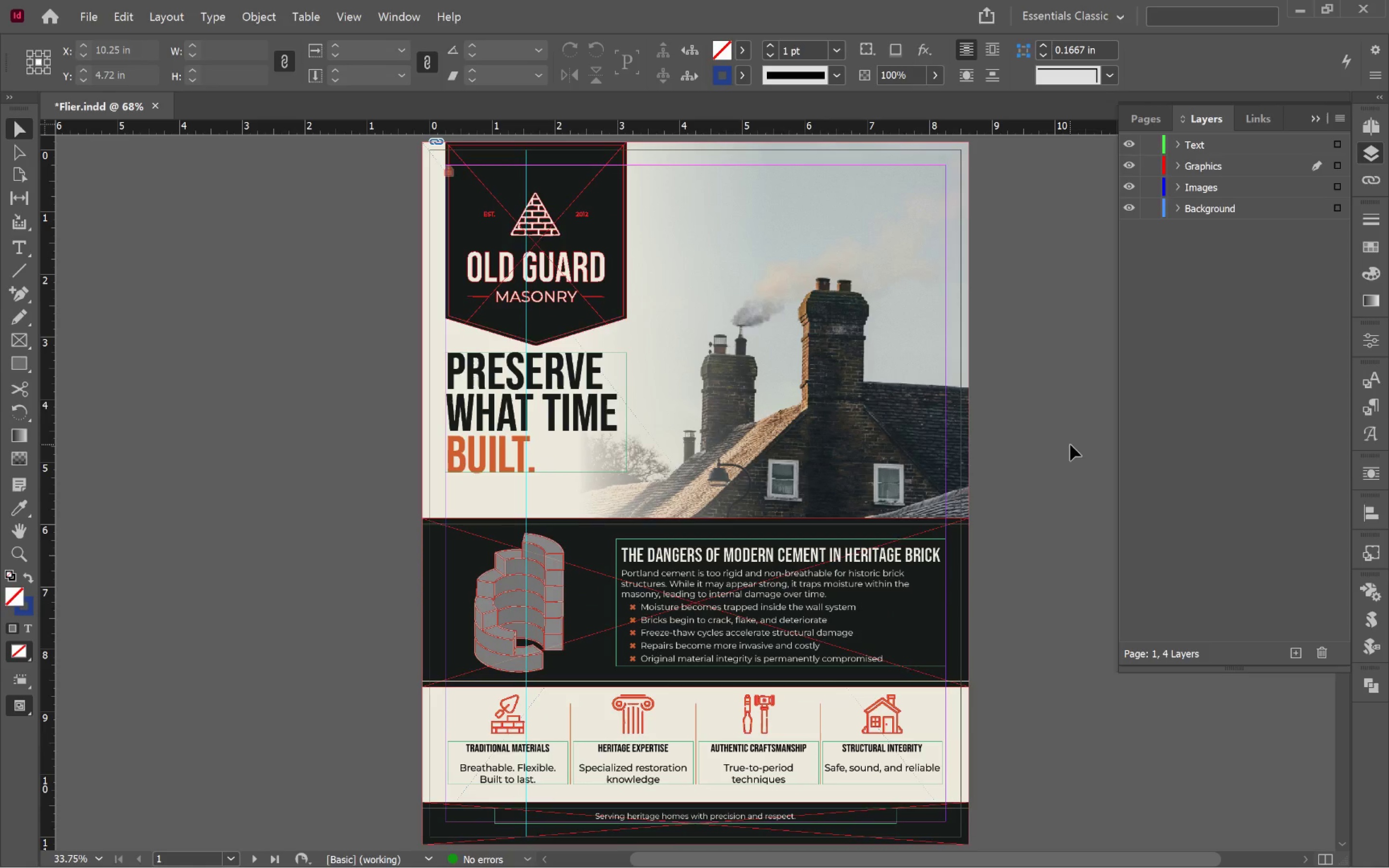 
key(Meta+MetaLeft)
 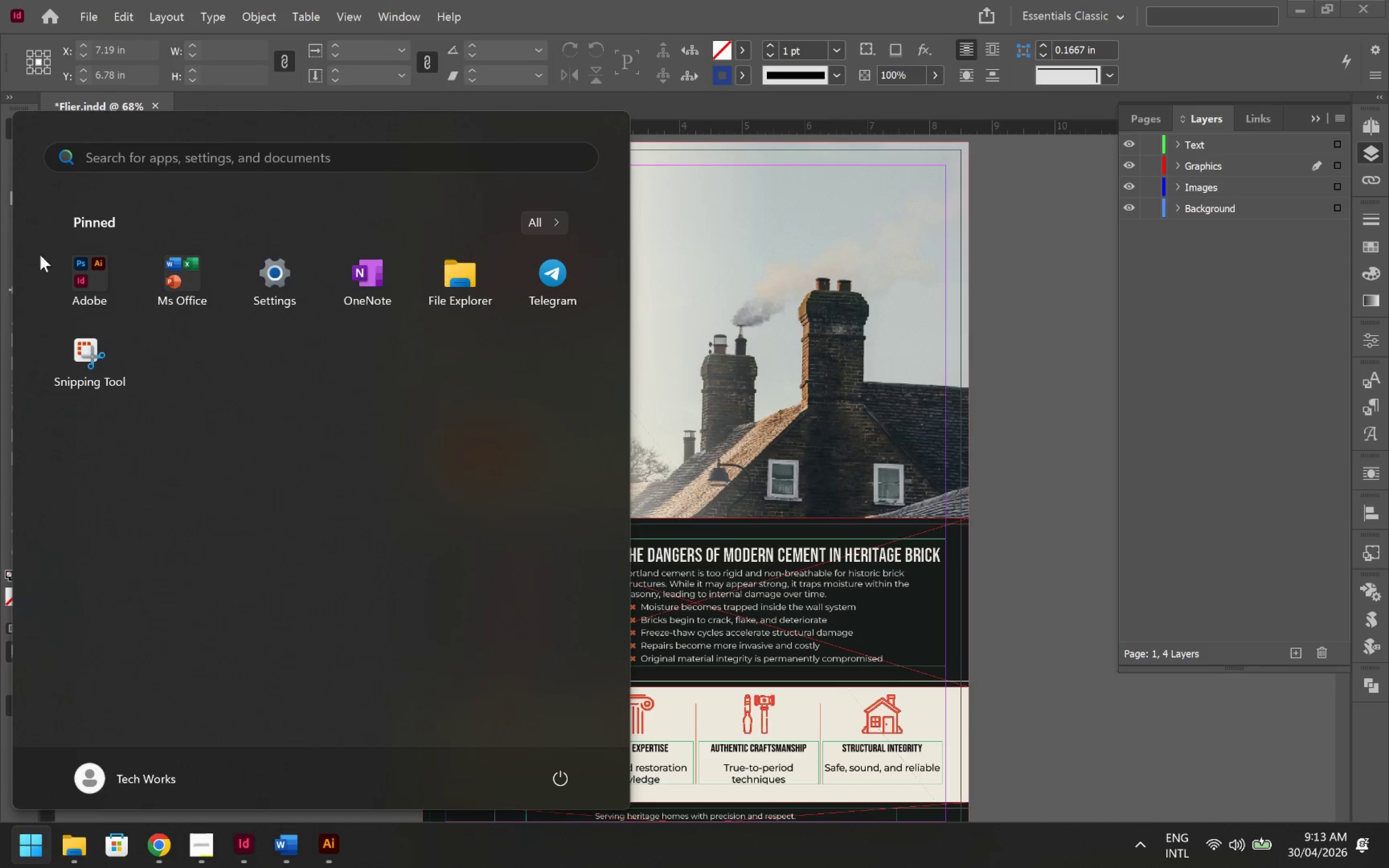 
left_click([81, 346])
 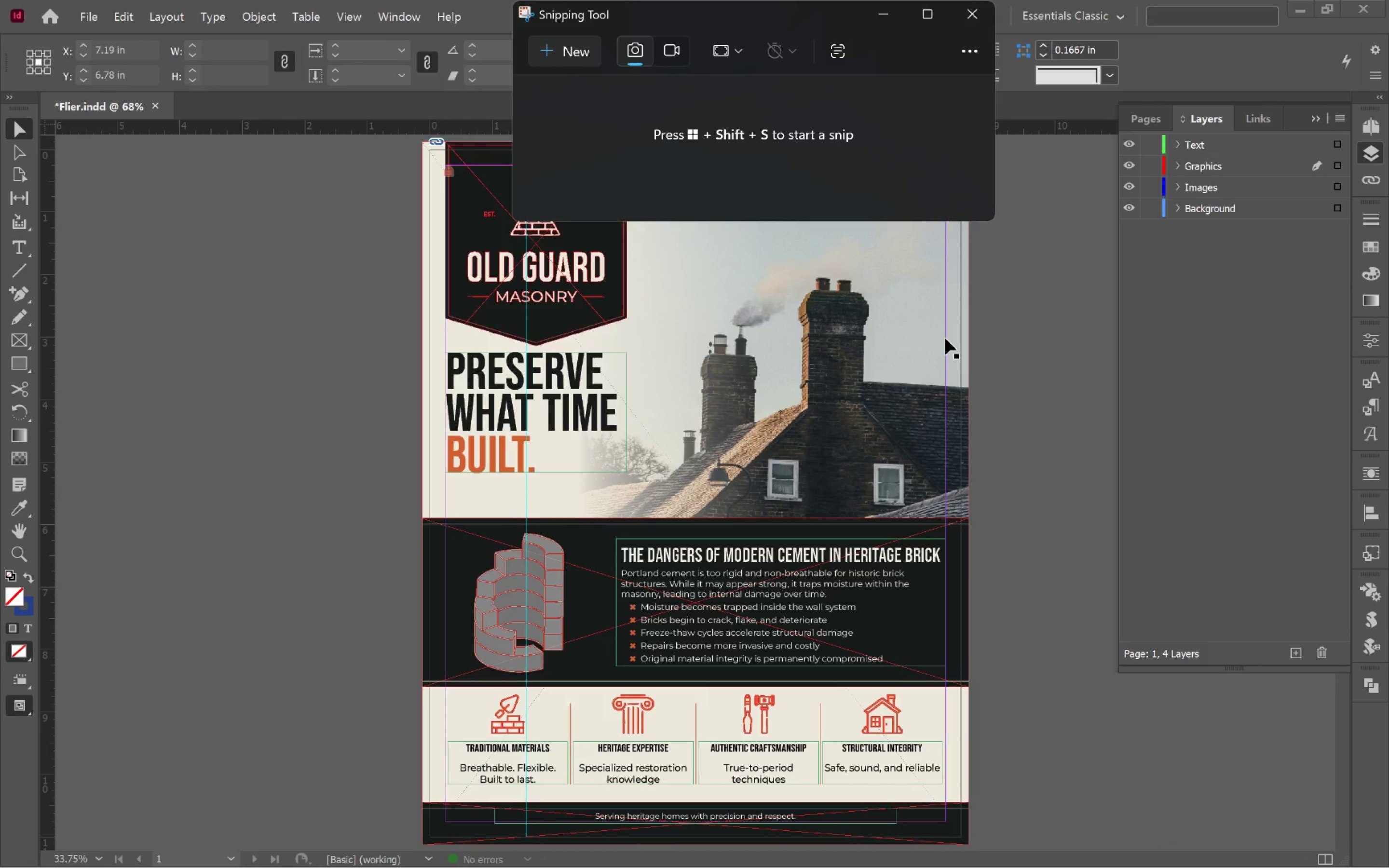 
left_click([562, 55])
 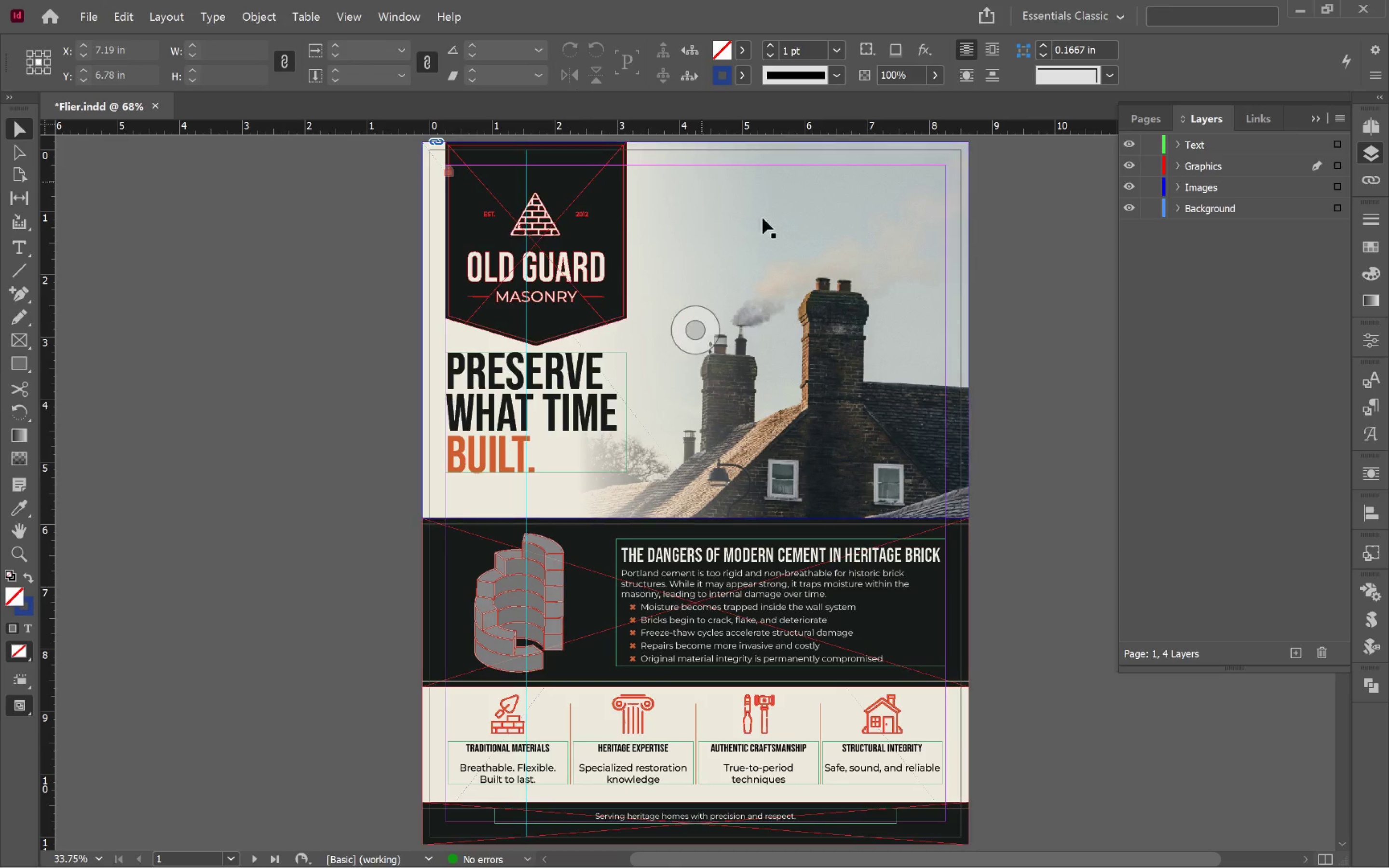 
key(Alt+AltLeft)
 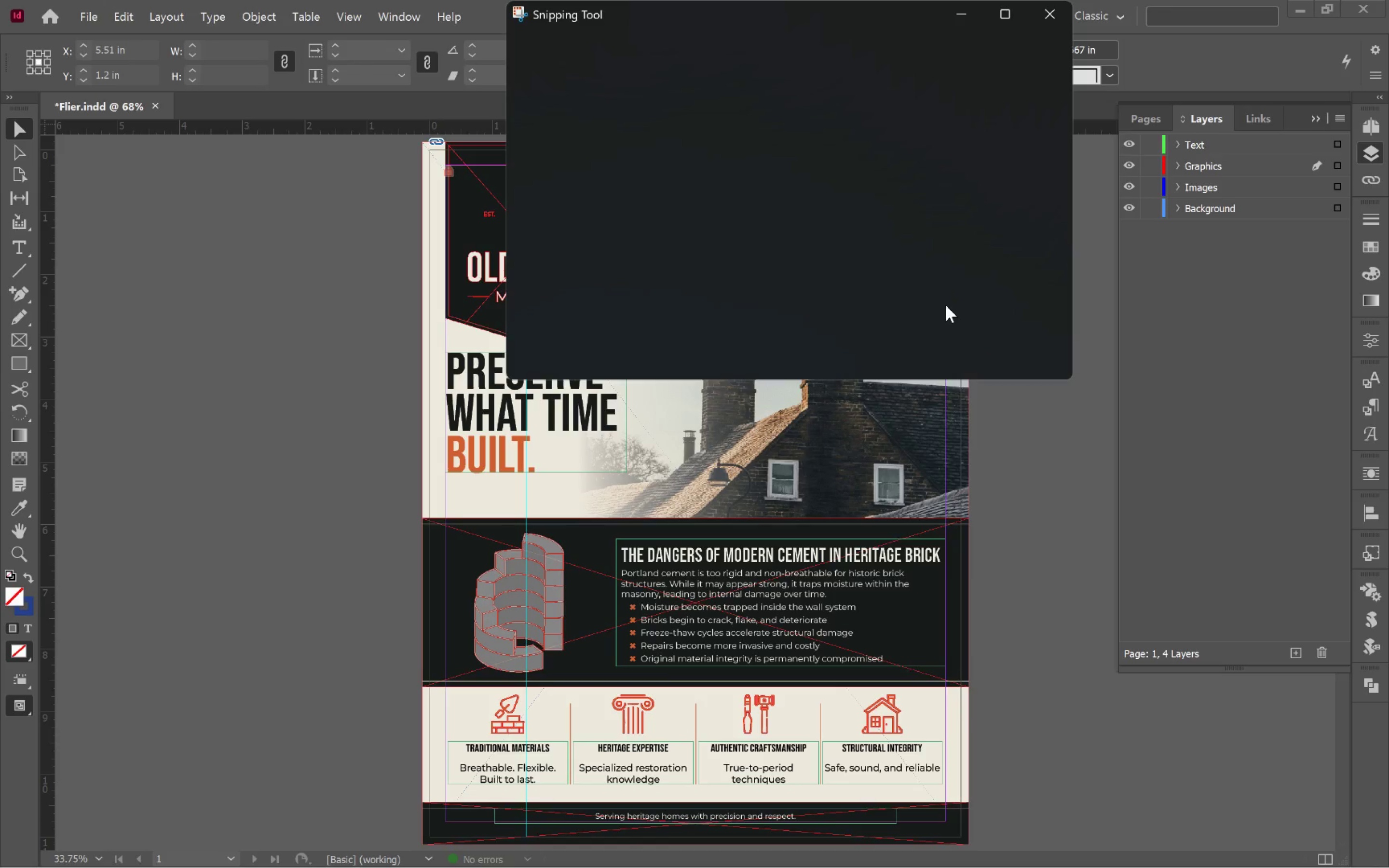 
key(Alt+Tab)
 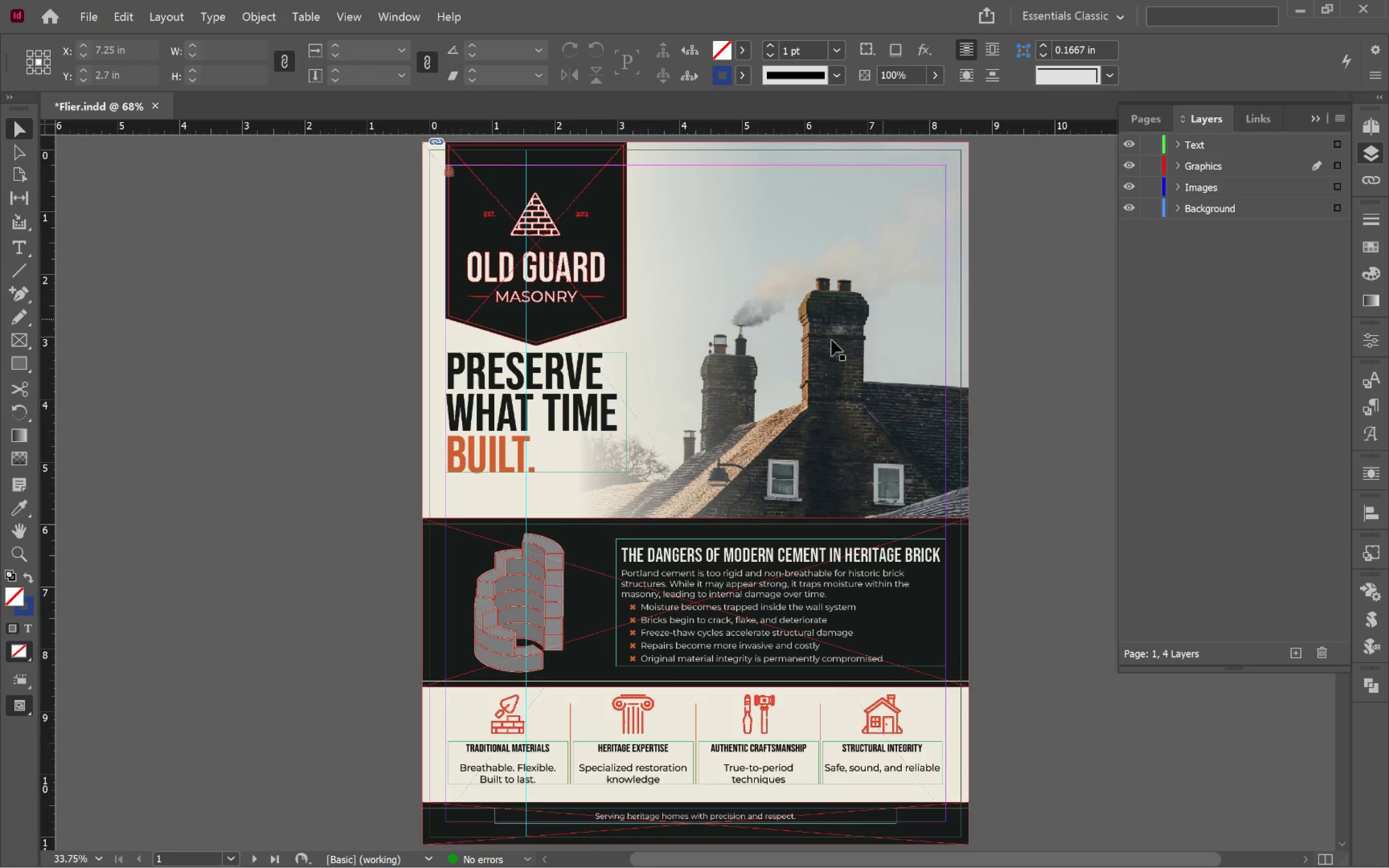 
key(Alt+Tab)
 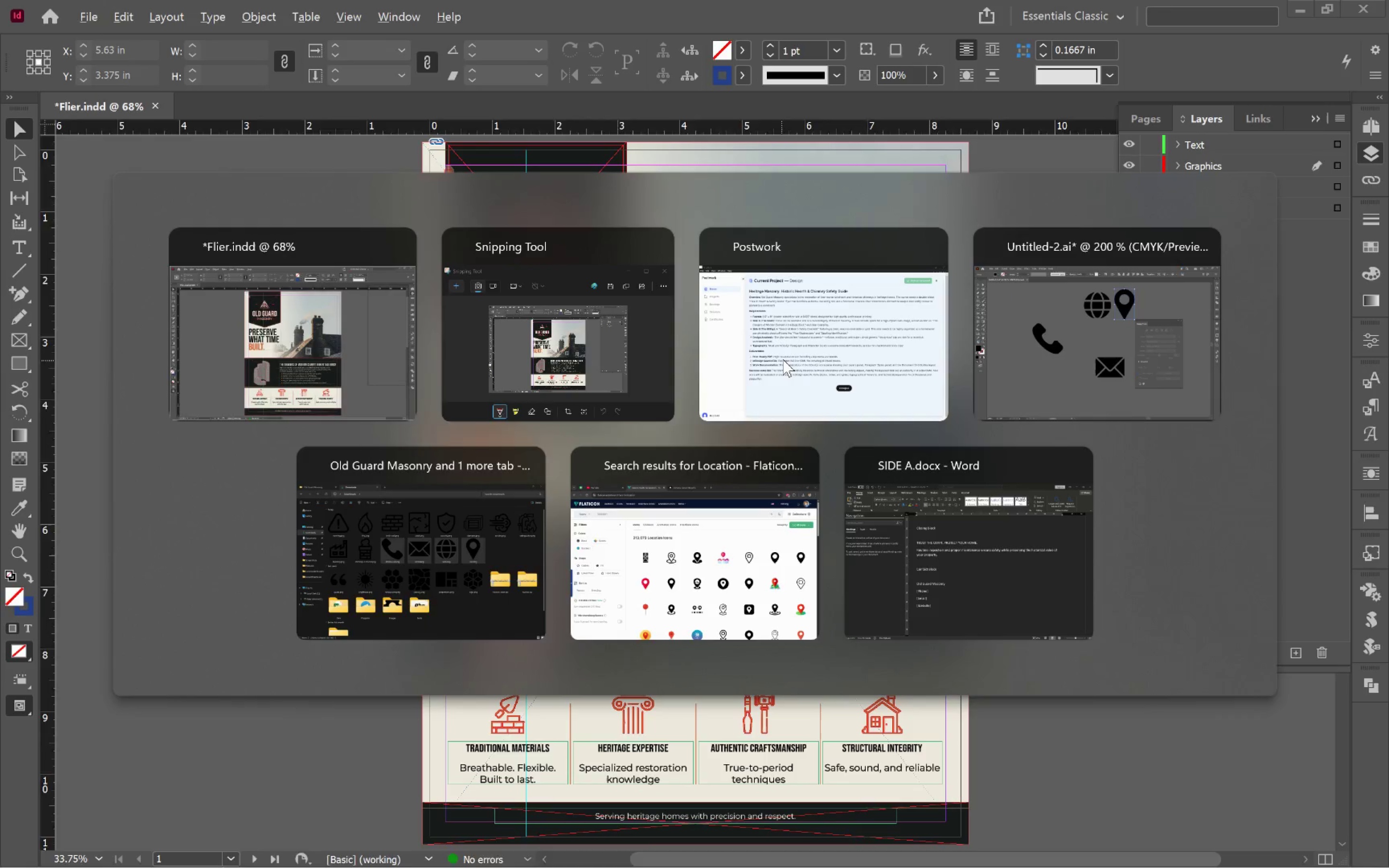 
key(Alt+Tab)